 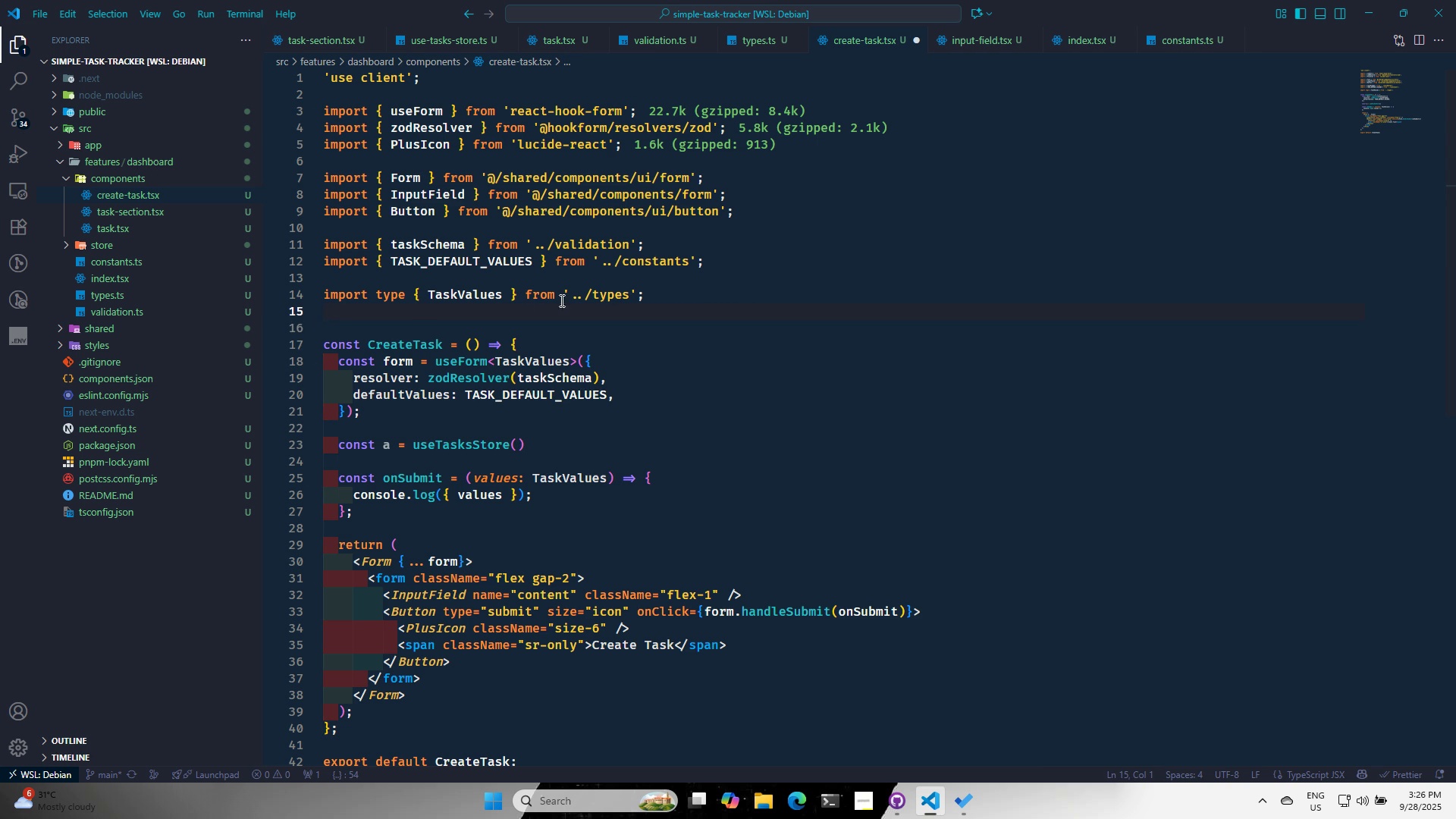 
left_click([649, 228])
 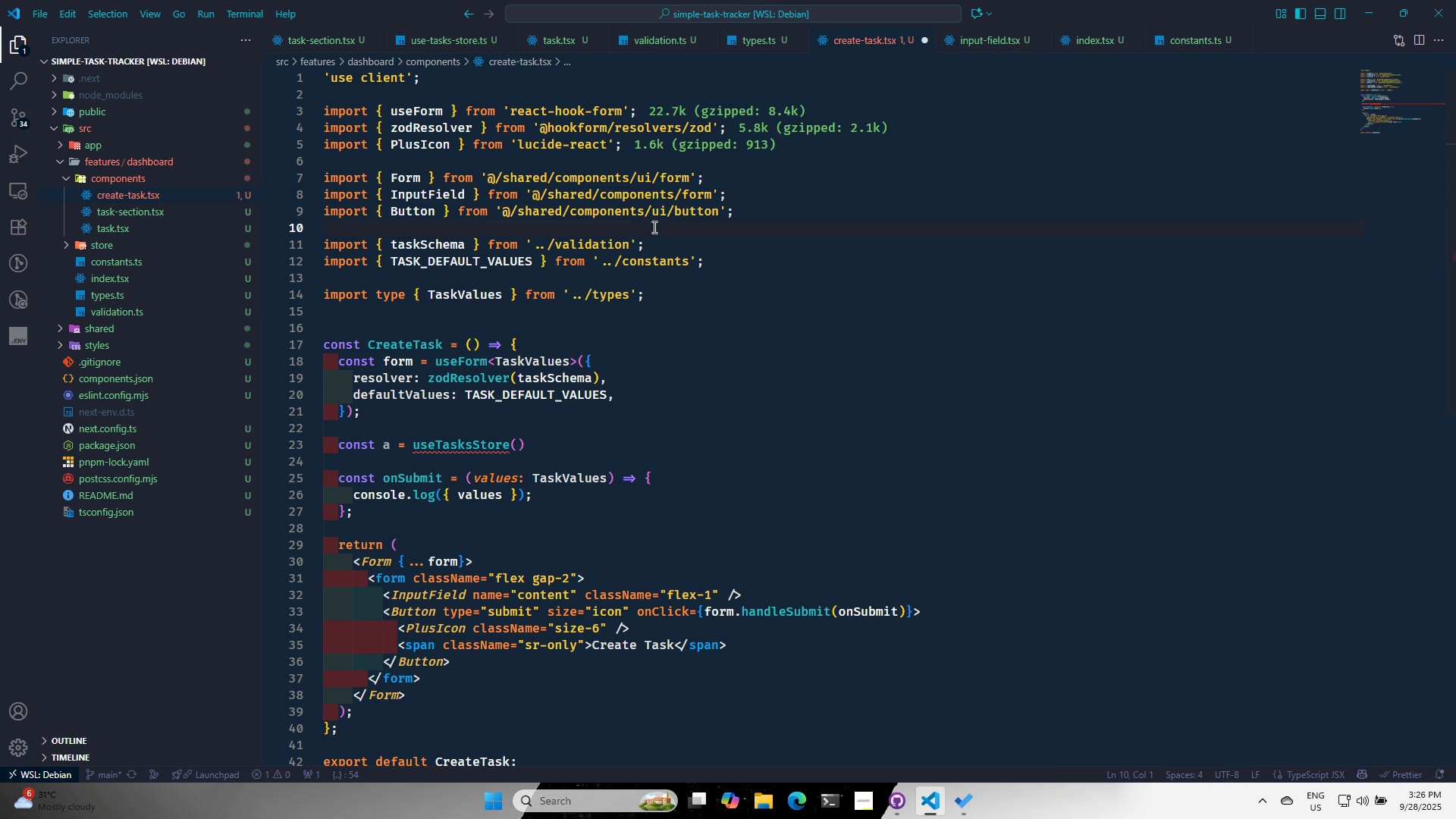 
key(Enter)
 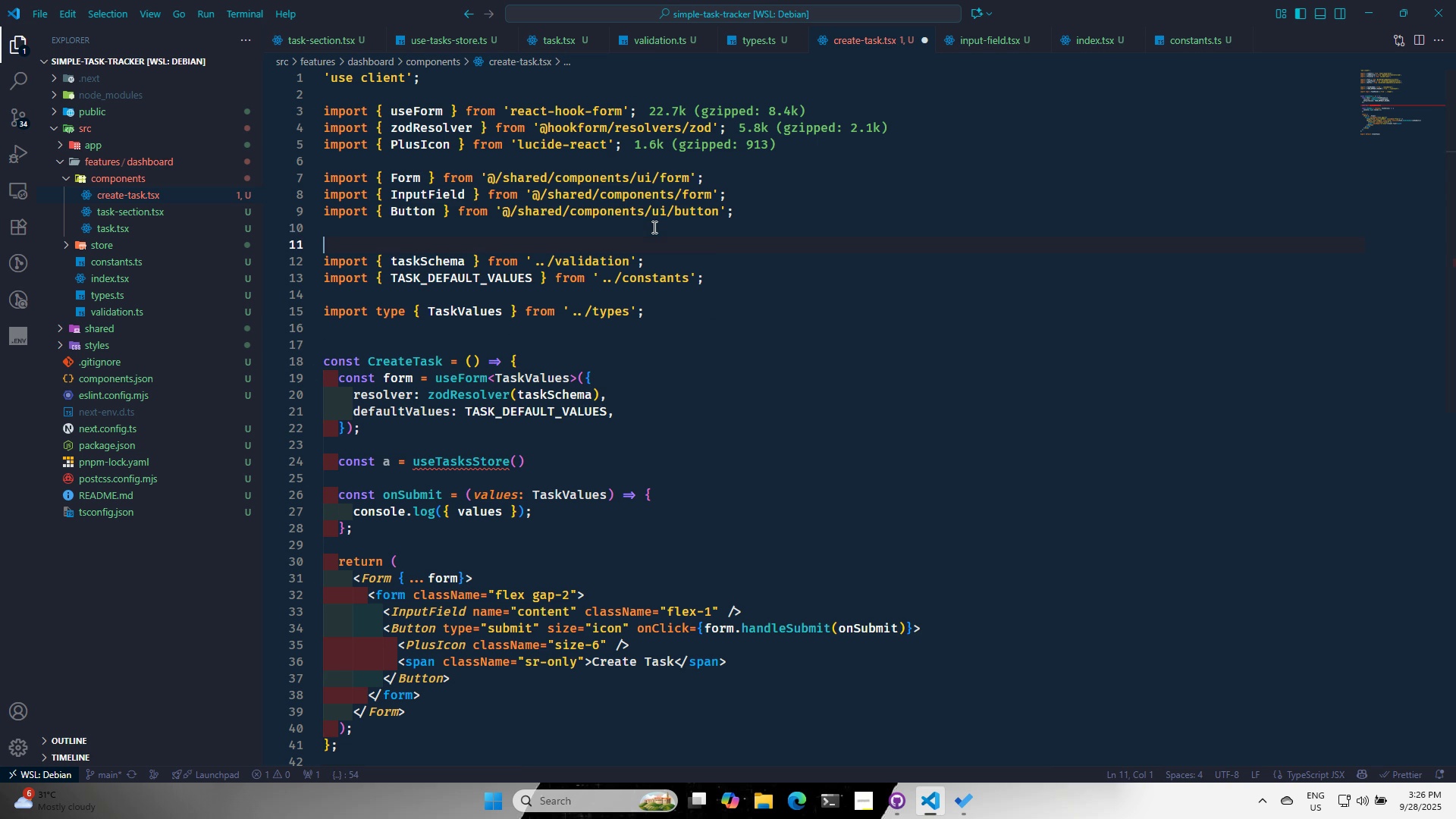 
key(Control+ControlLeft)
 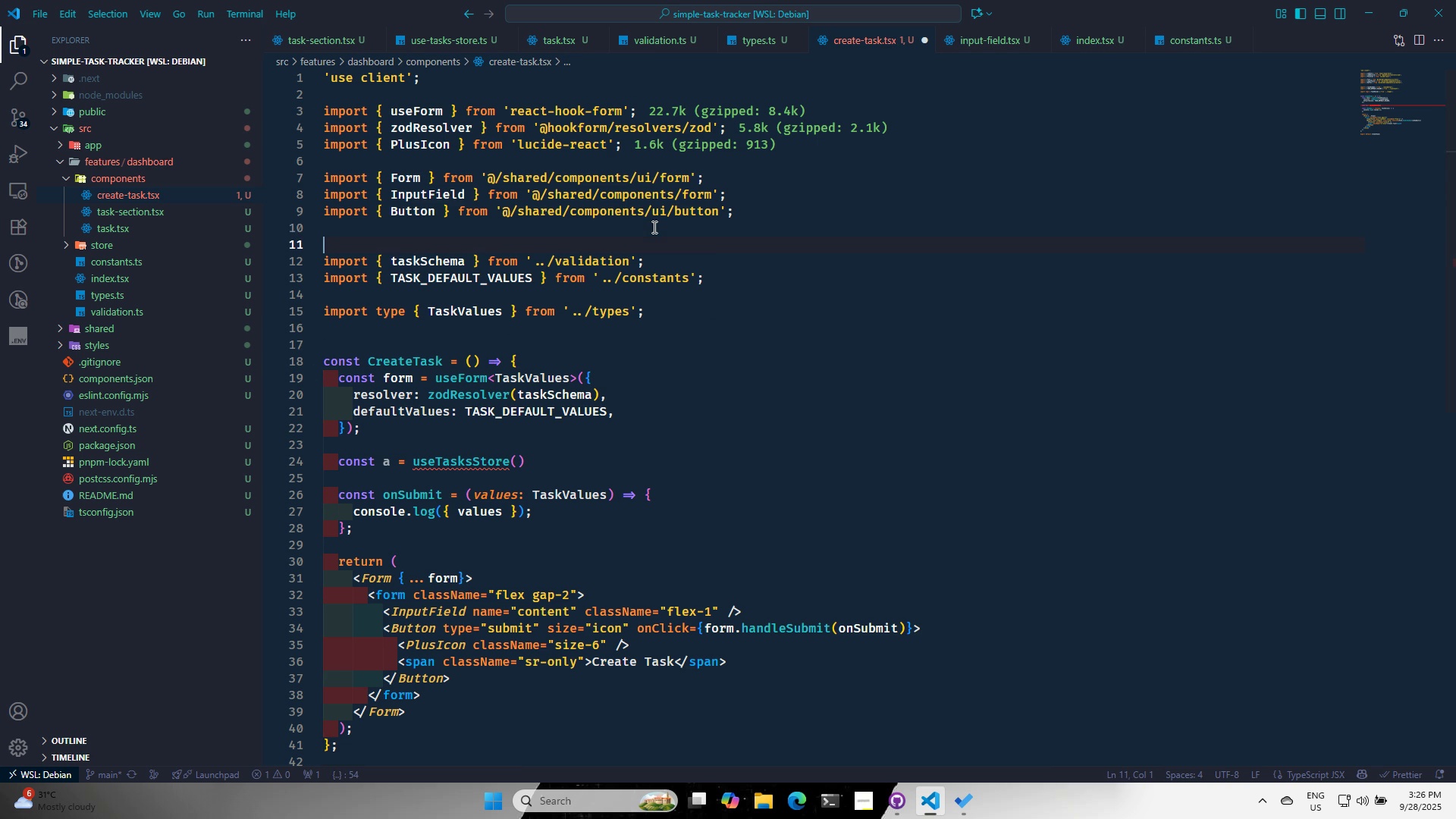 
key(Control+ControlLeft)
 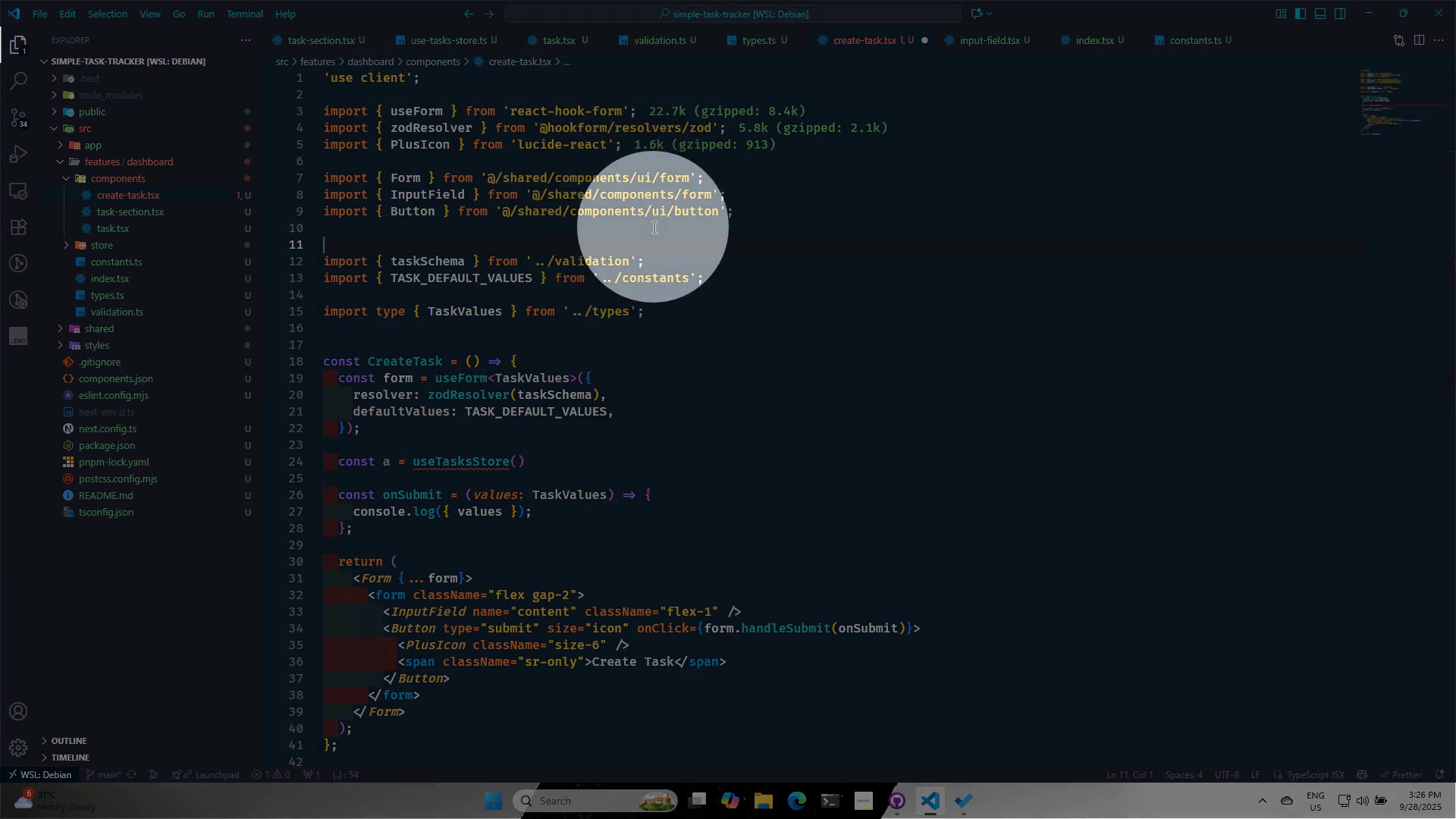 
key(Enter)
 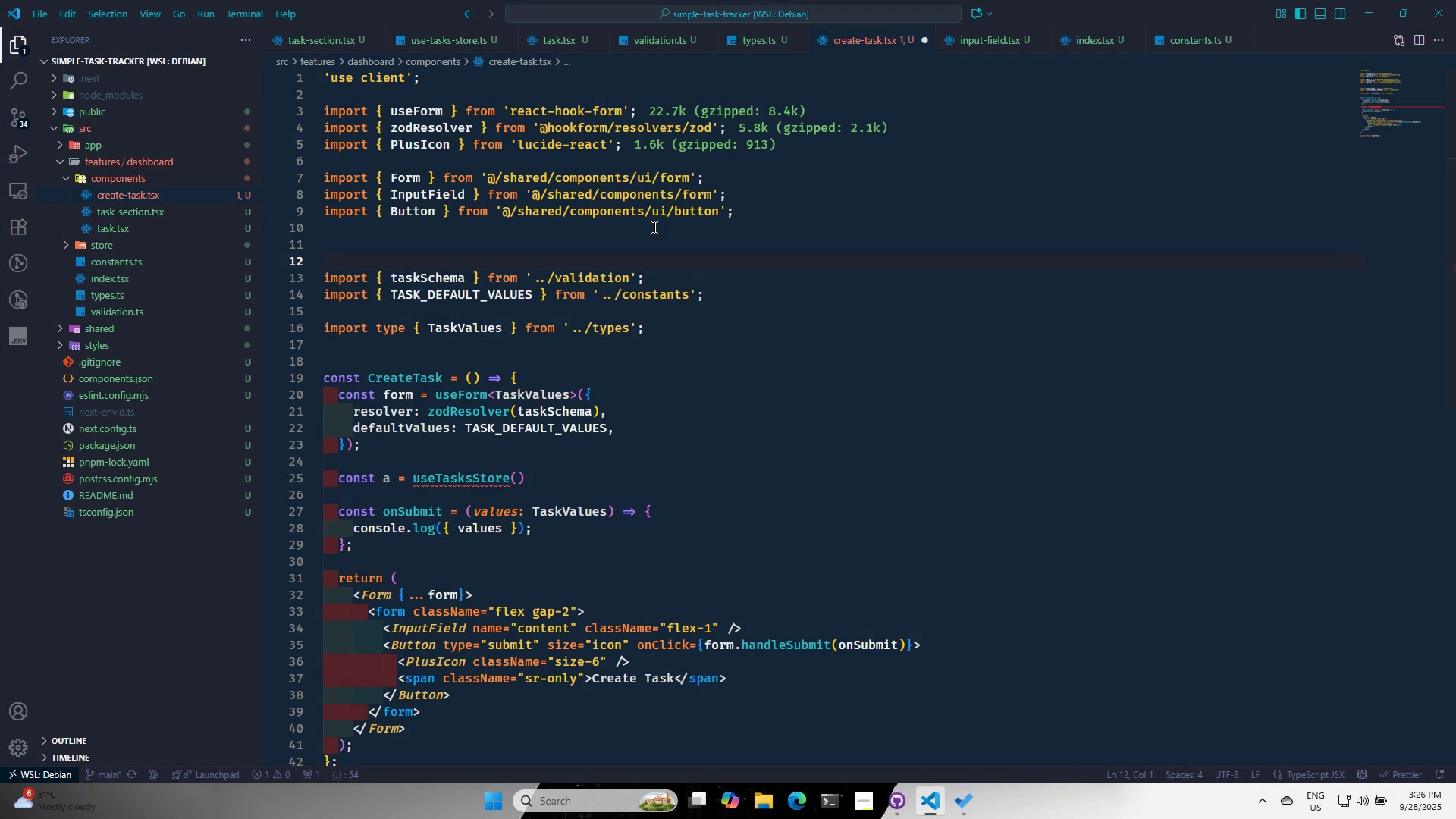 
key(ArrowUp)
 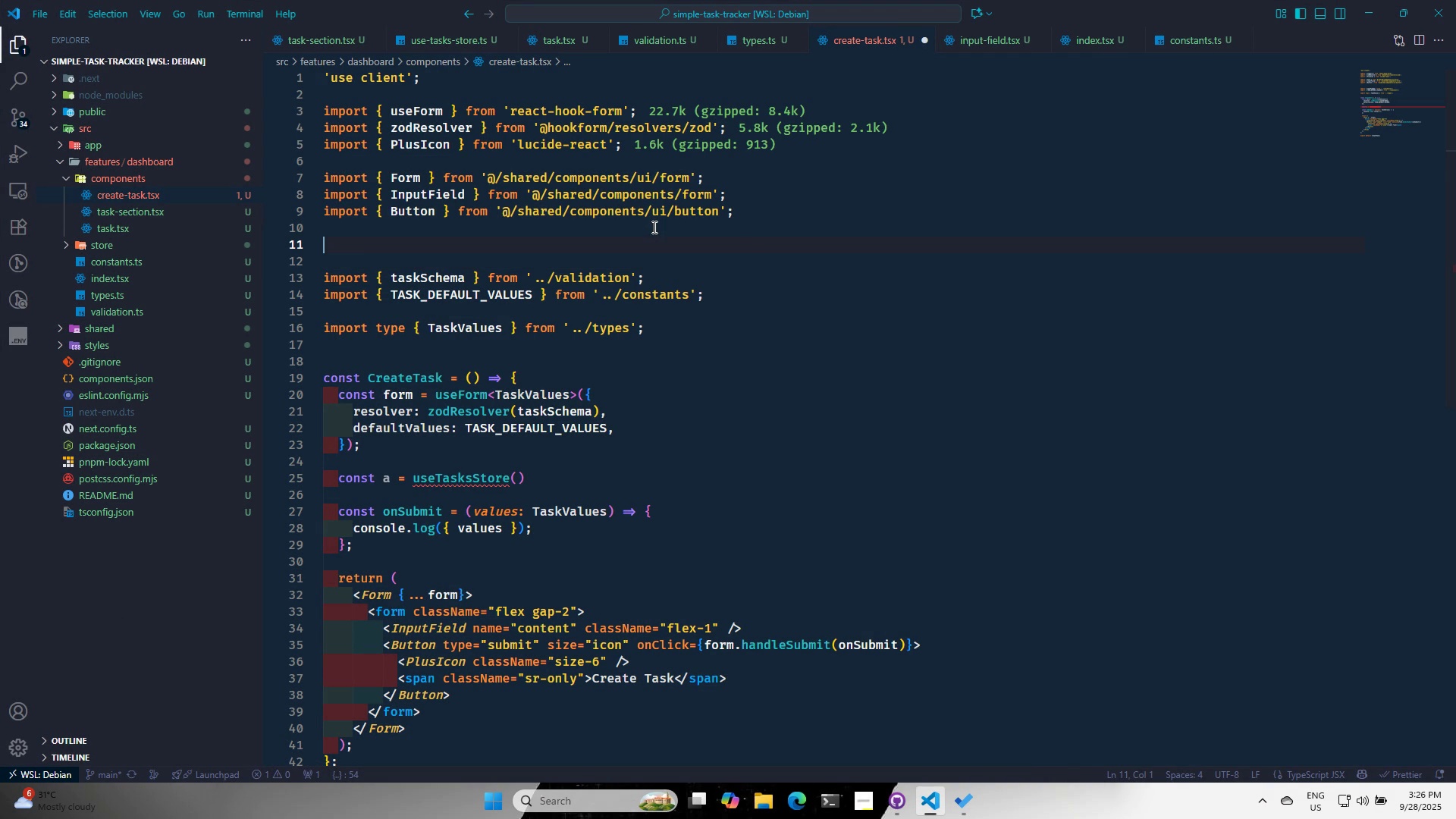 
key(Control+ControlLeft)
 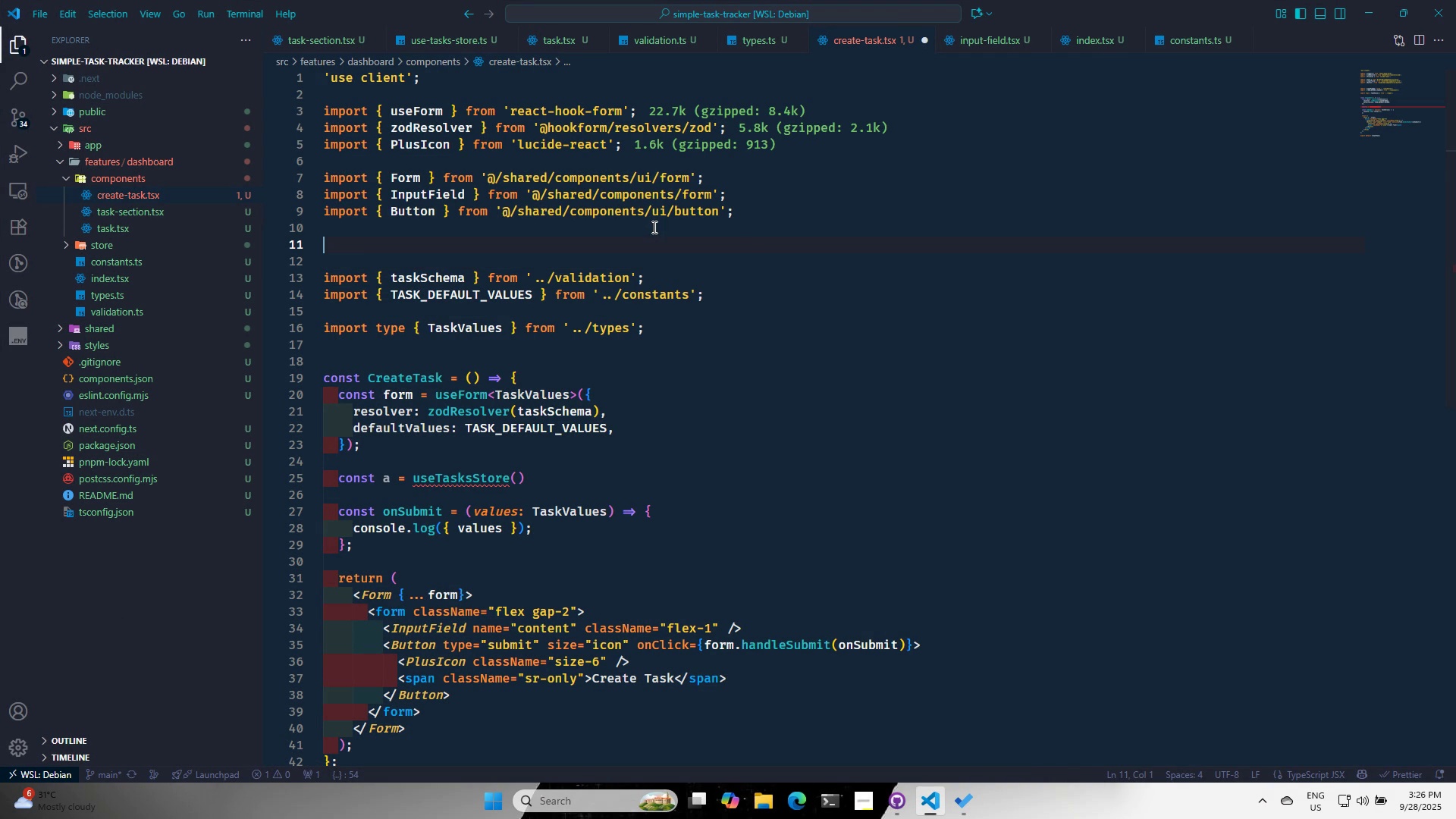 
key(Control+V)